 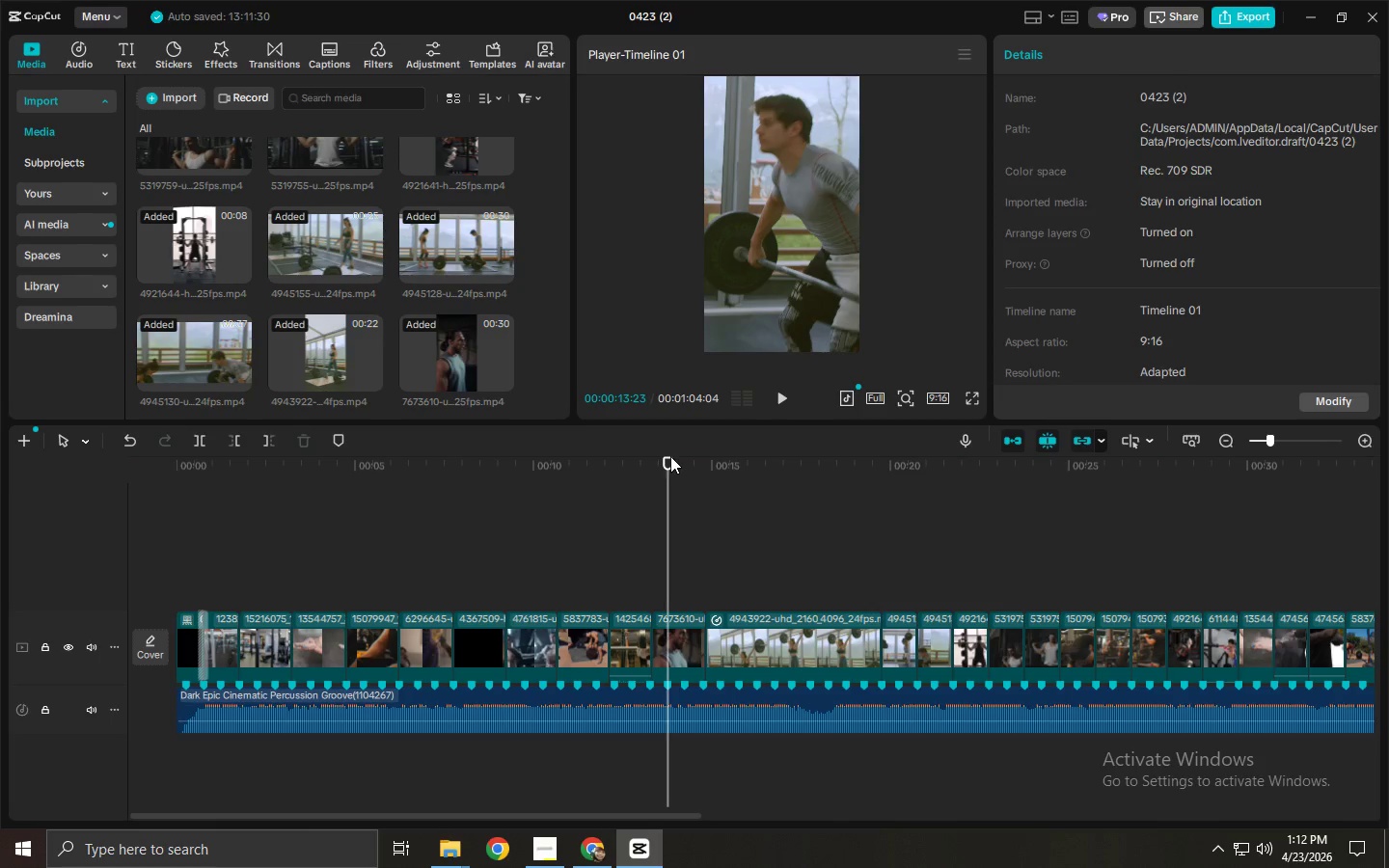 
key(Space)
 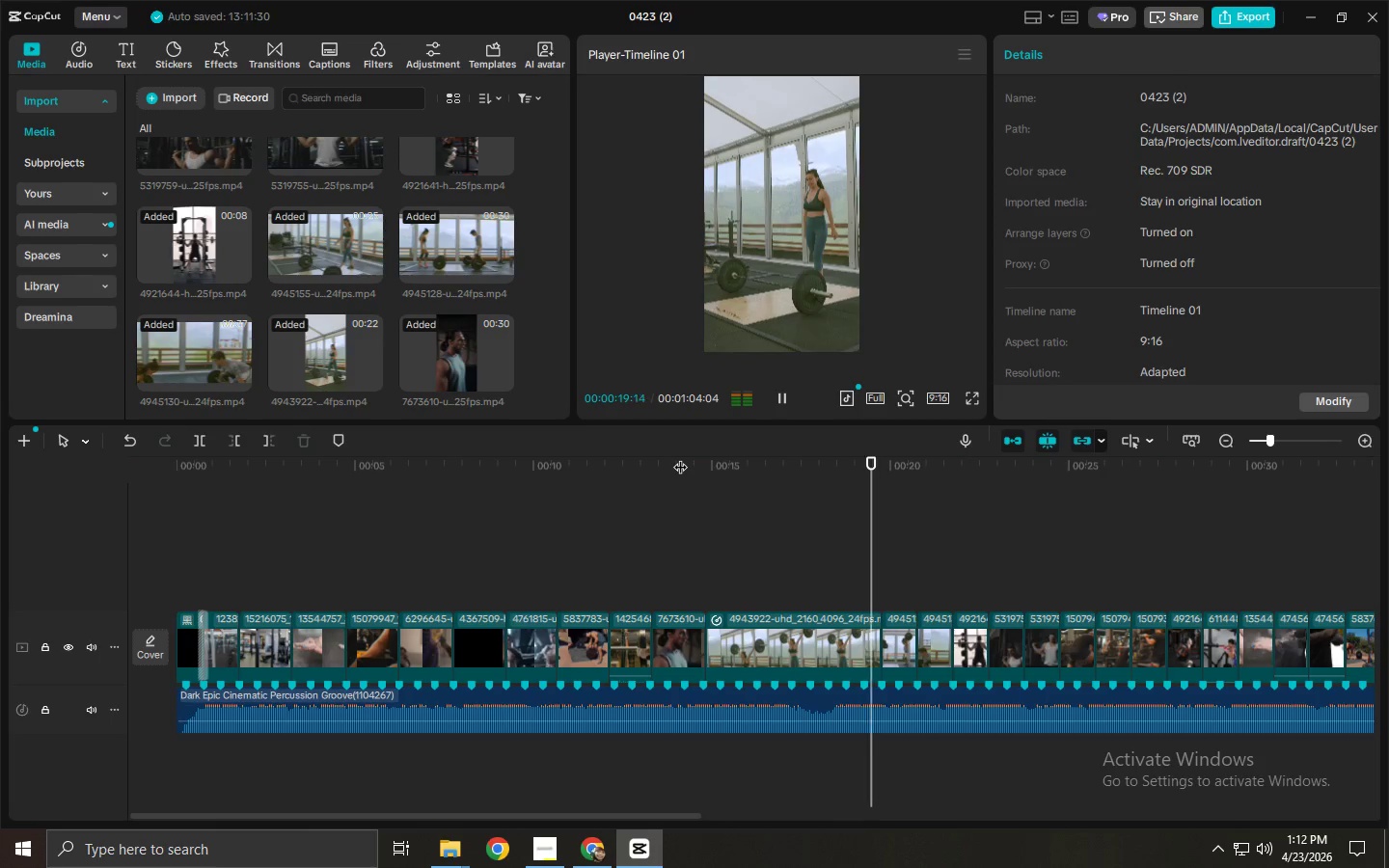 
wait(7.94)
 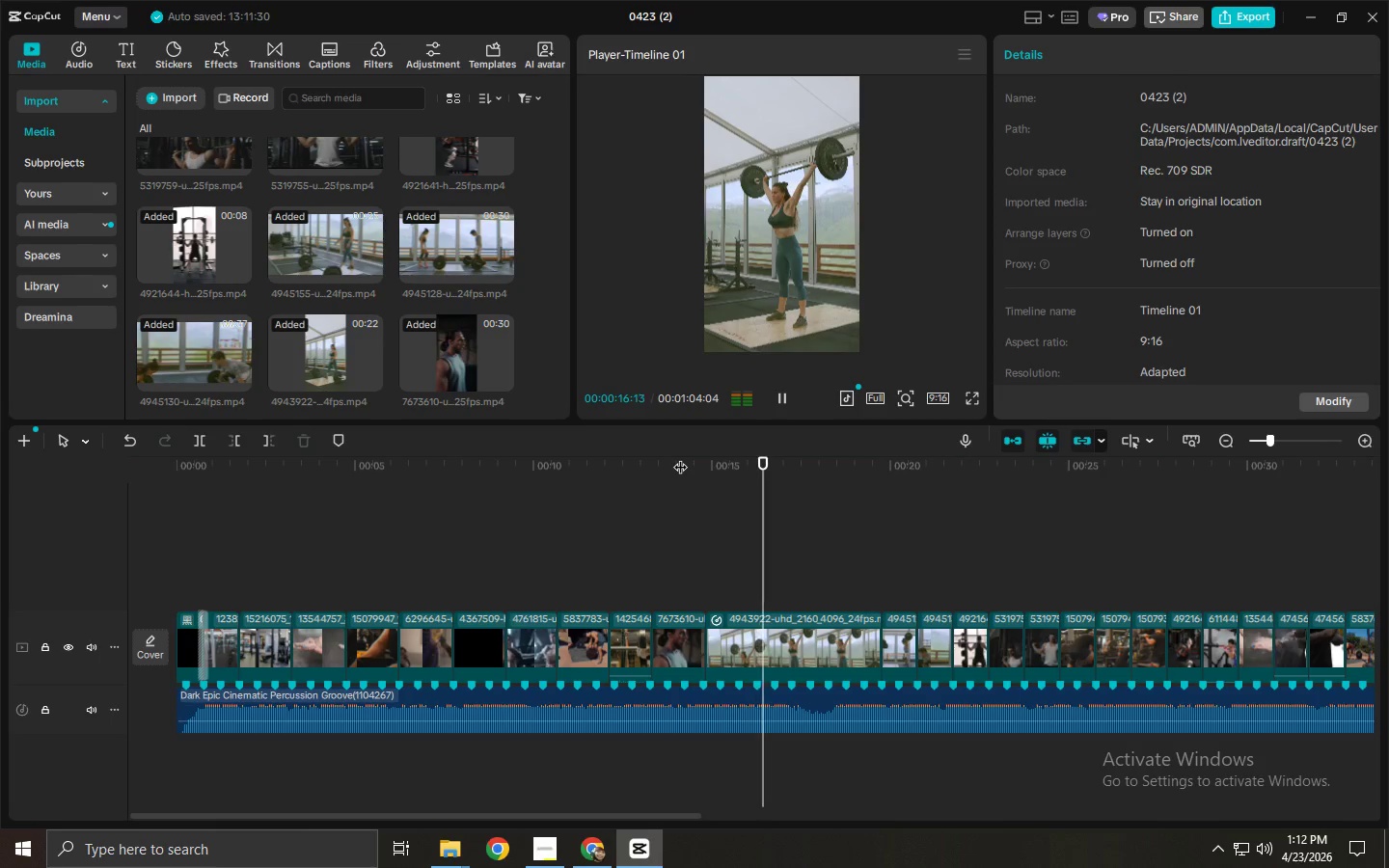 
left_click_drag(start_coordinate=[381, 811], to_coordinate=[710, 815])
 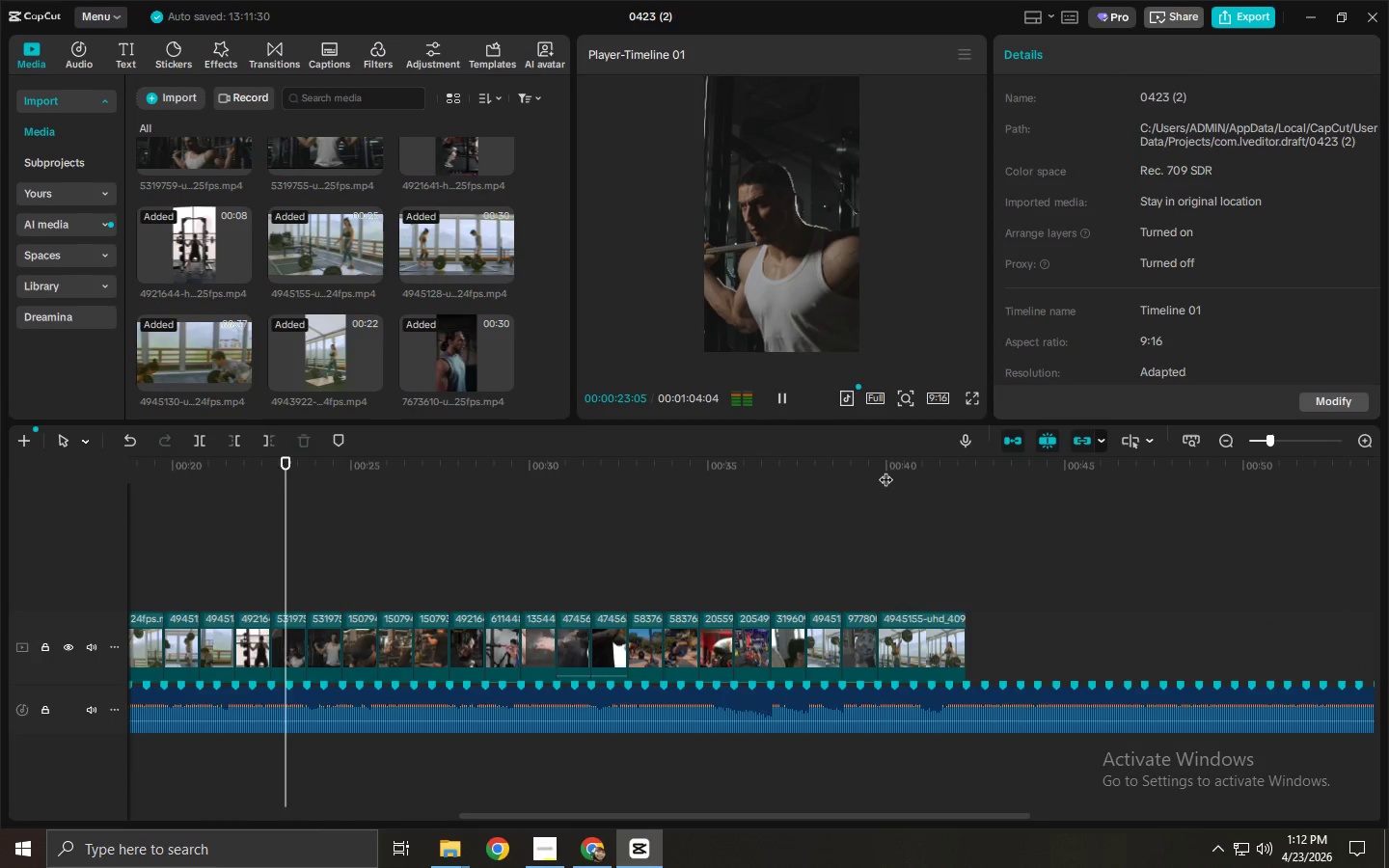 
key(Space)
 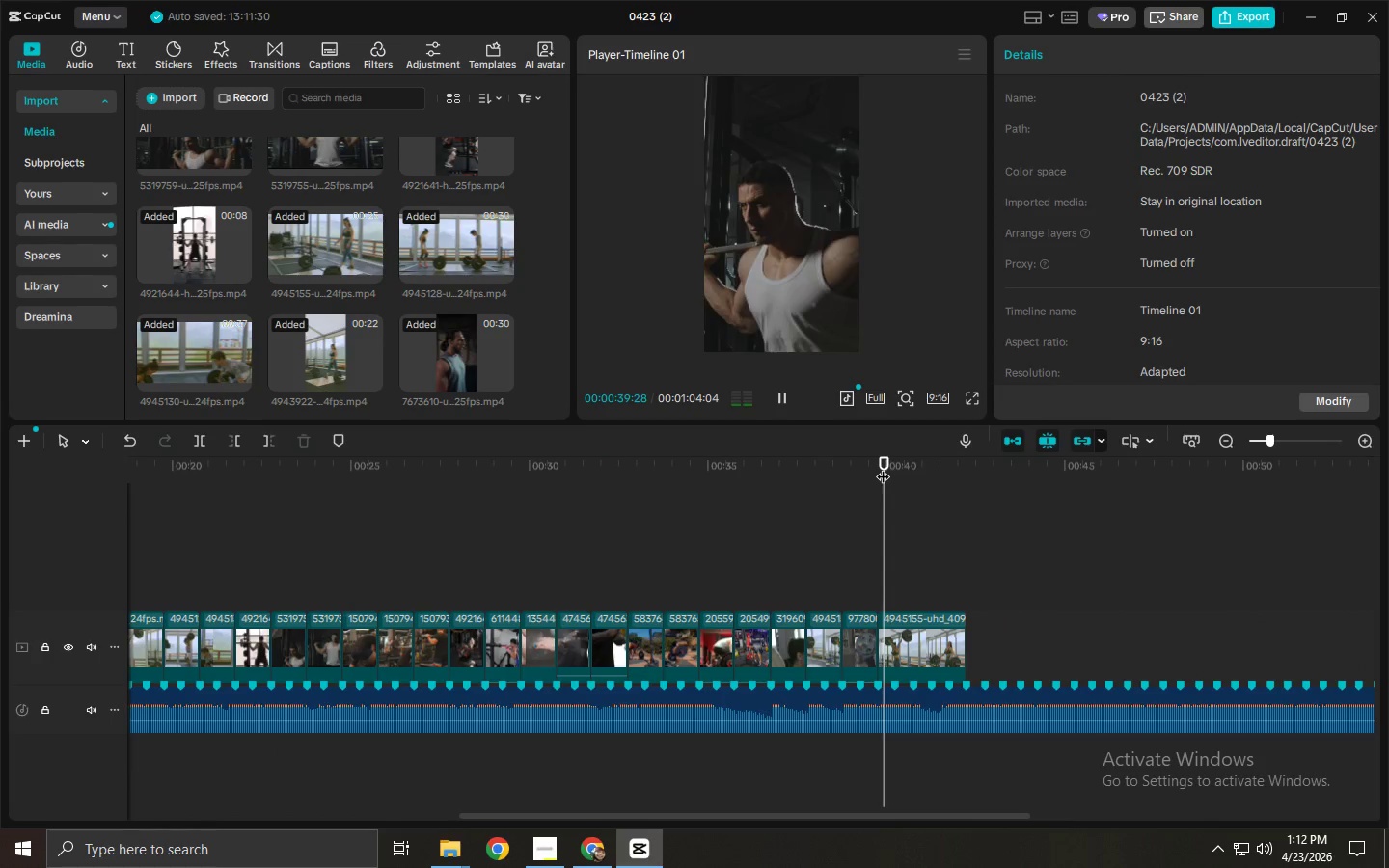 
key(Space)
 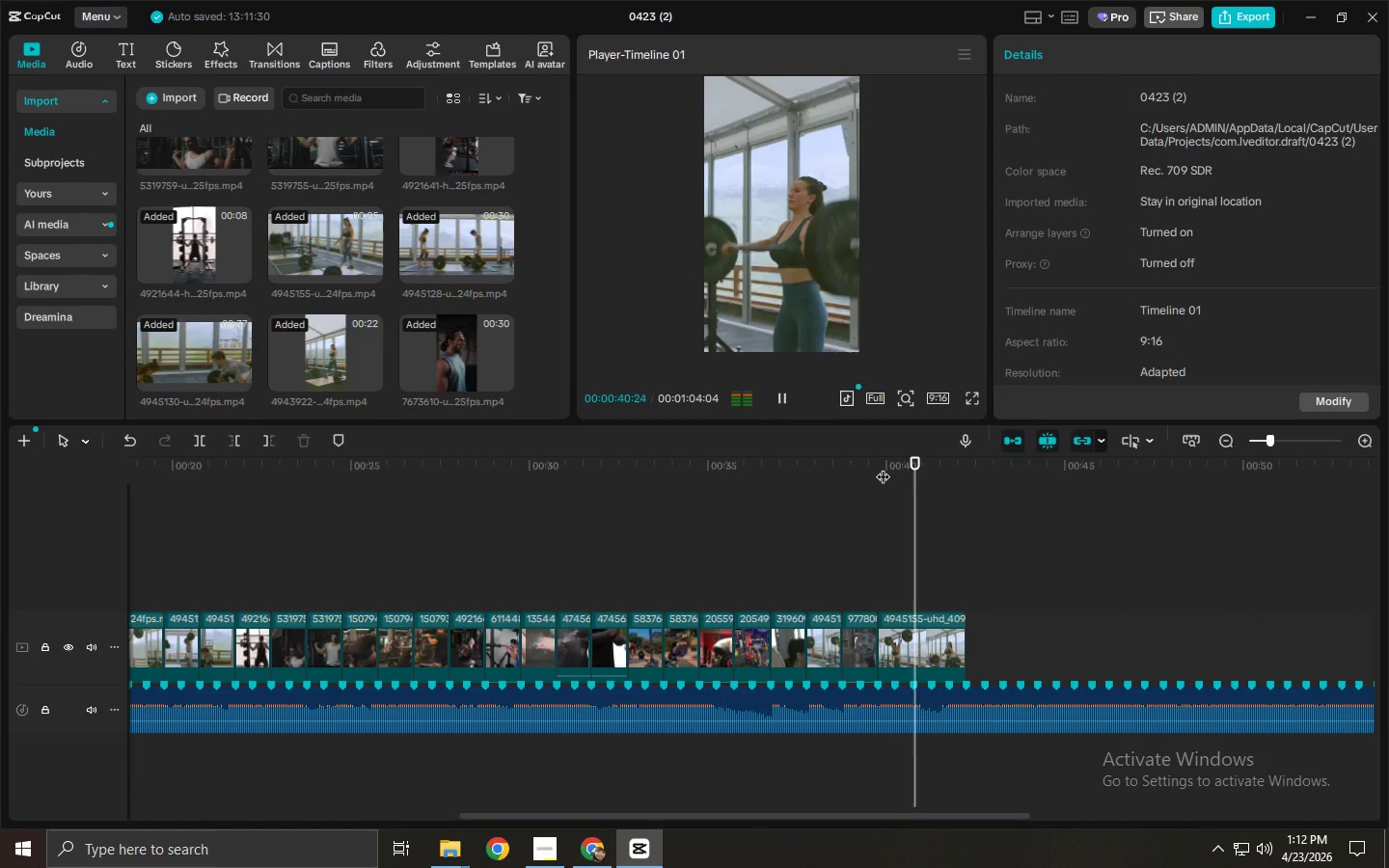 
key(Space)
 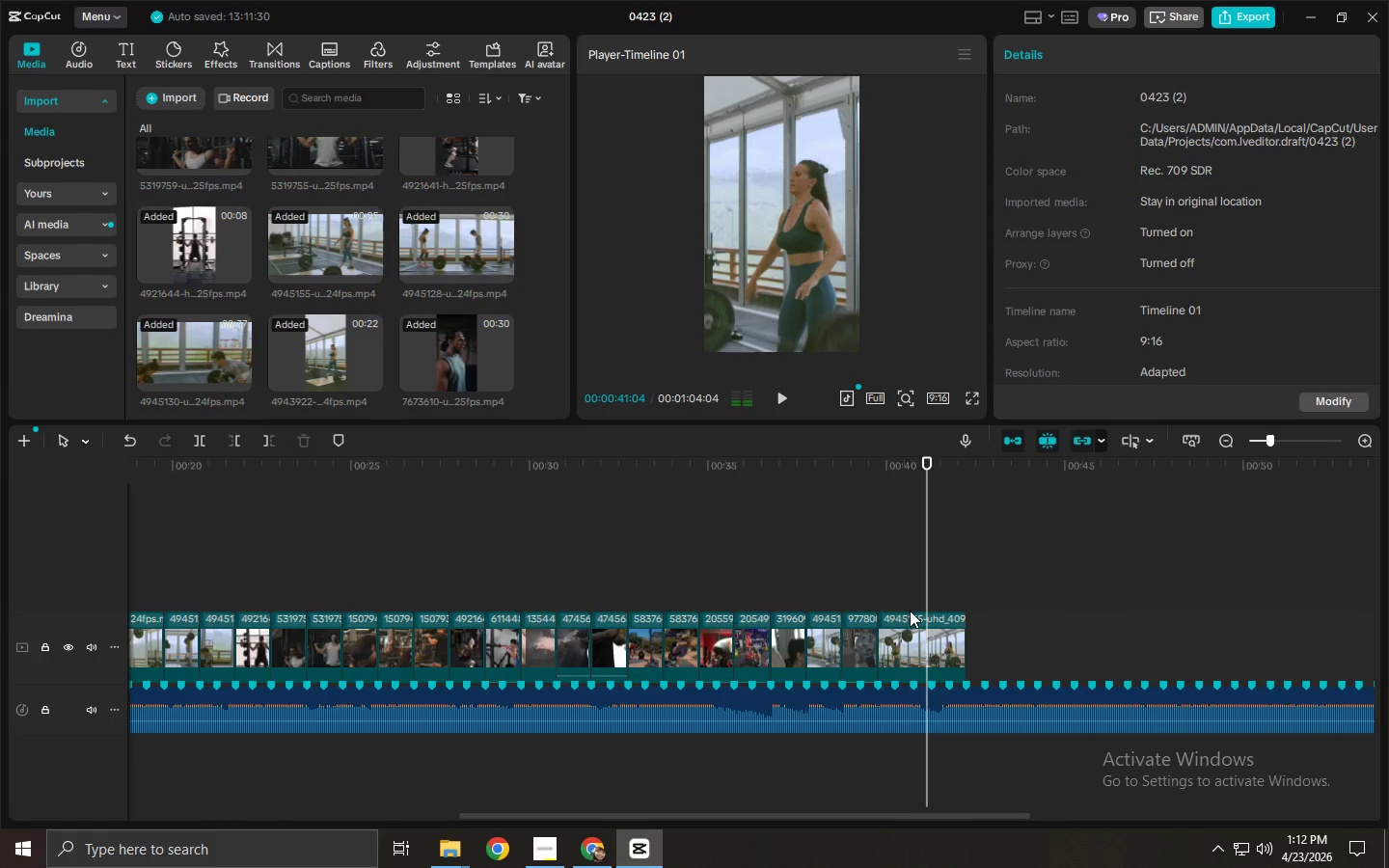 
key(Space)
 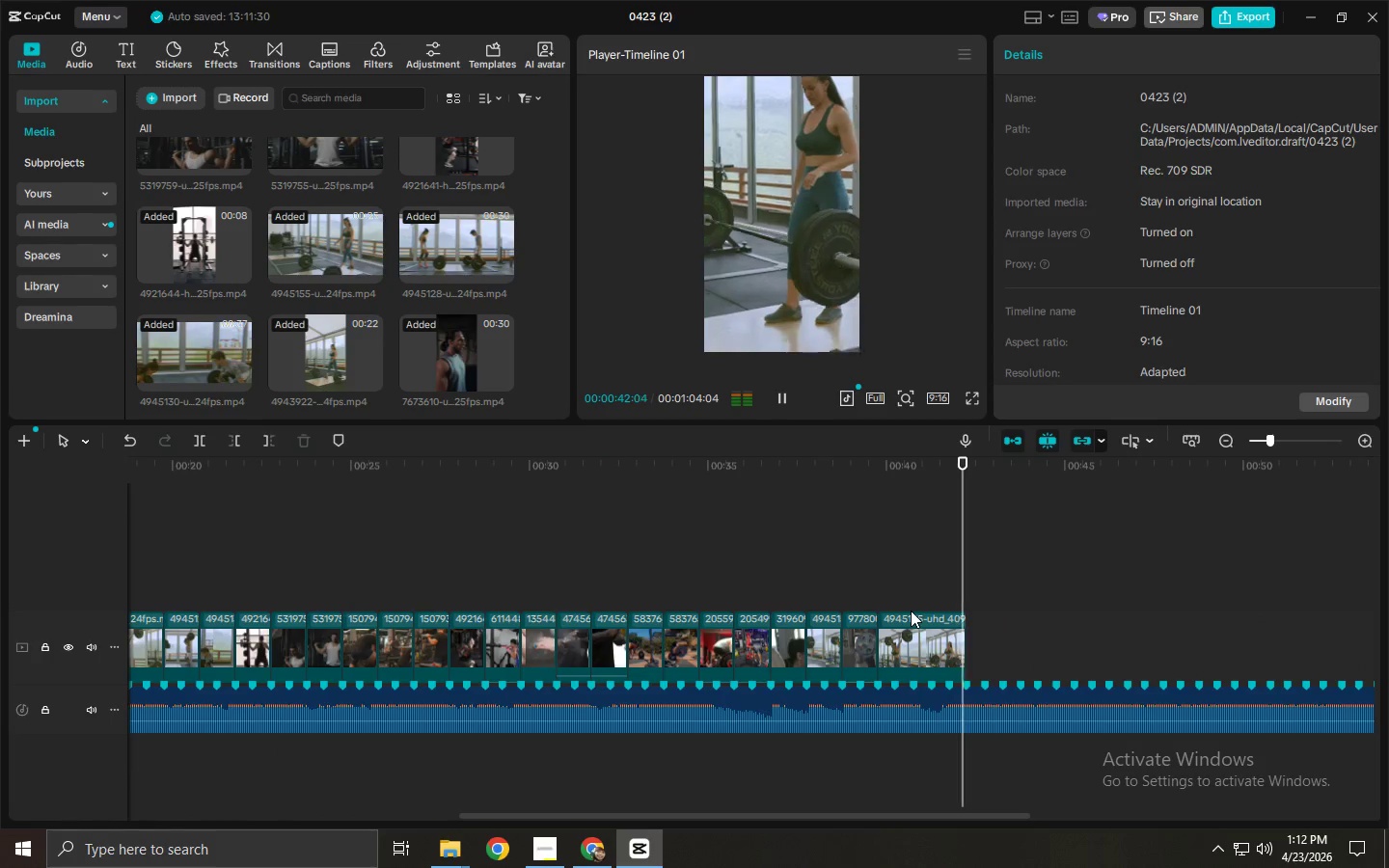 
key(Space)
 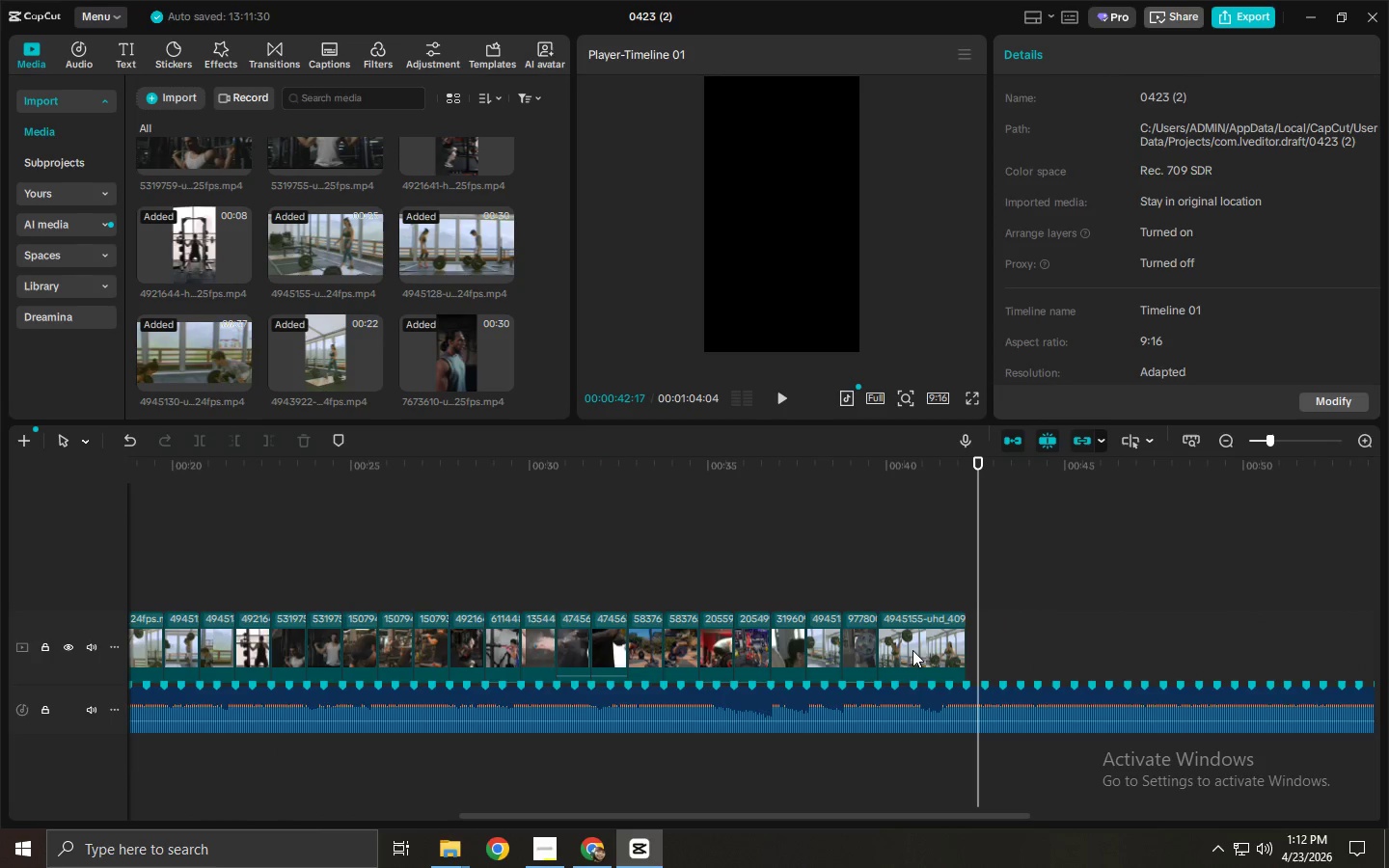 
key(Alt+AltLeft)
 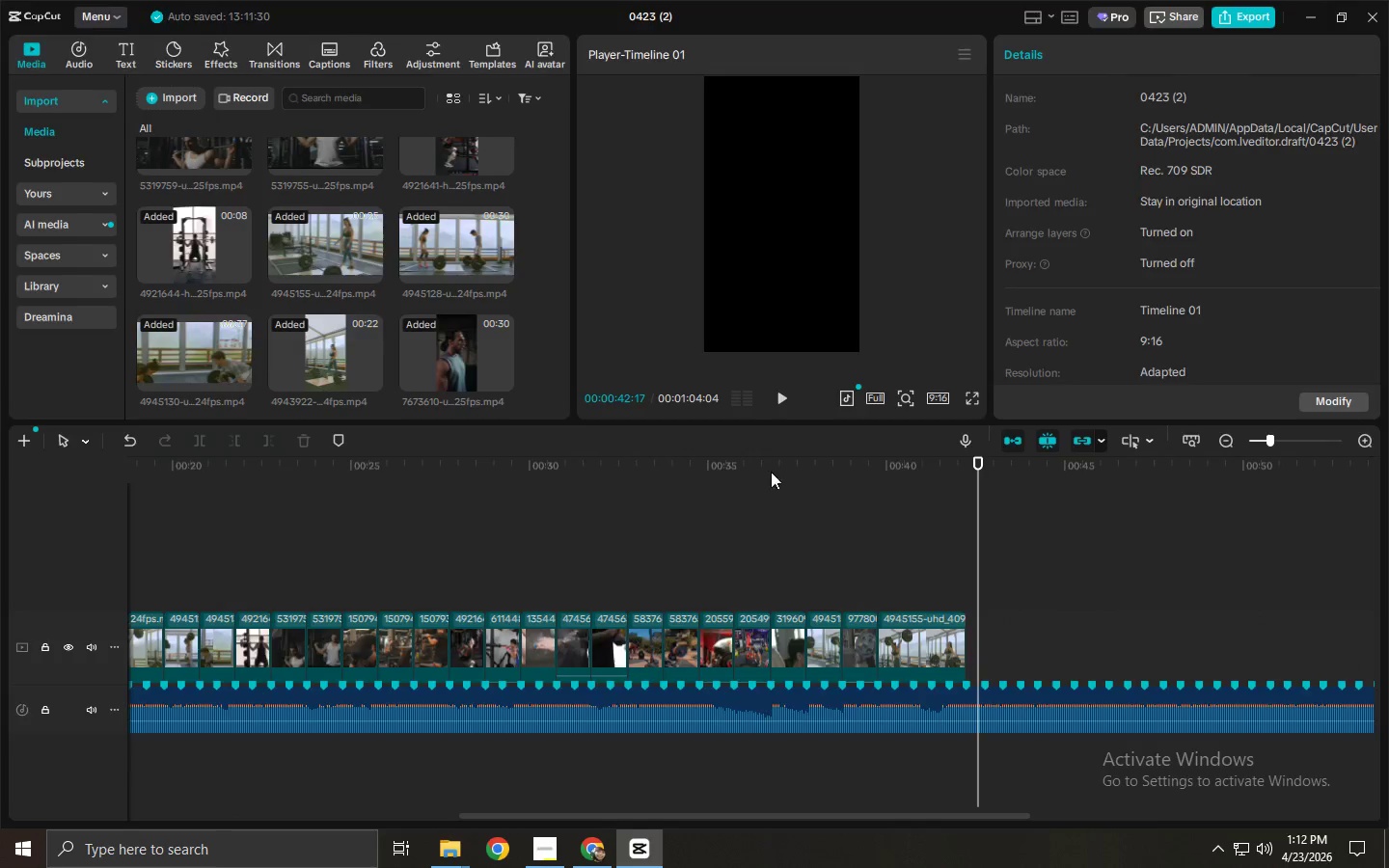 
key(Alt+Tab)